 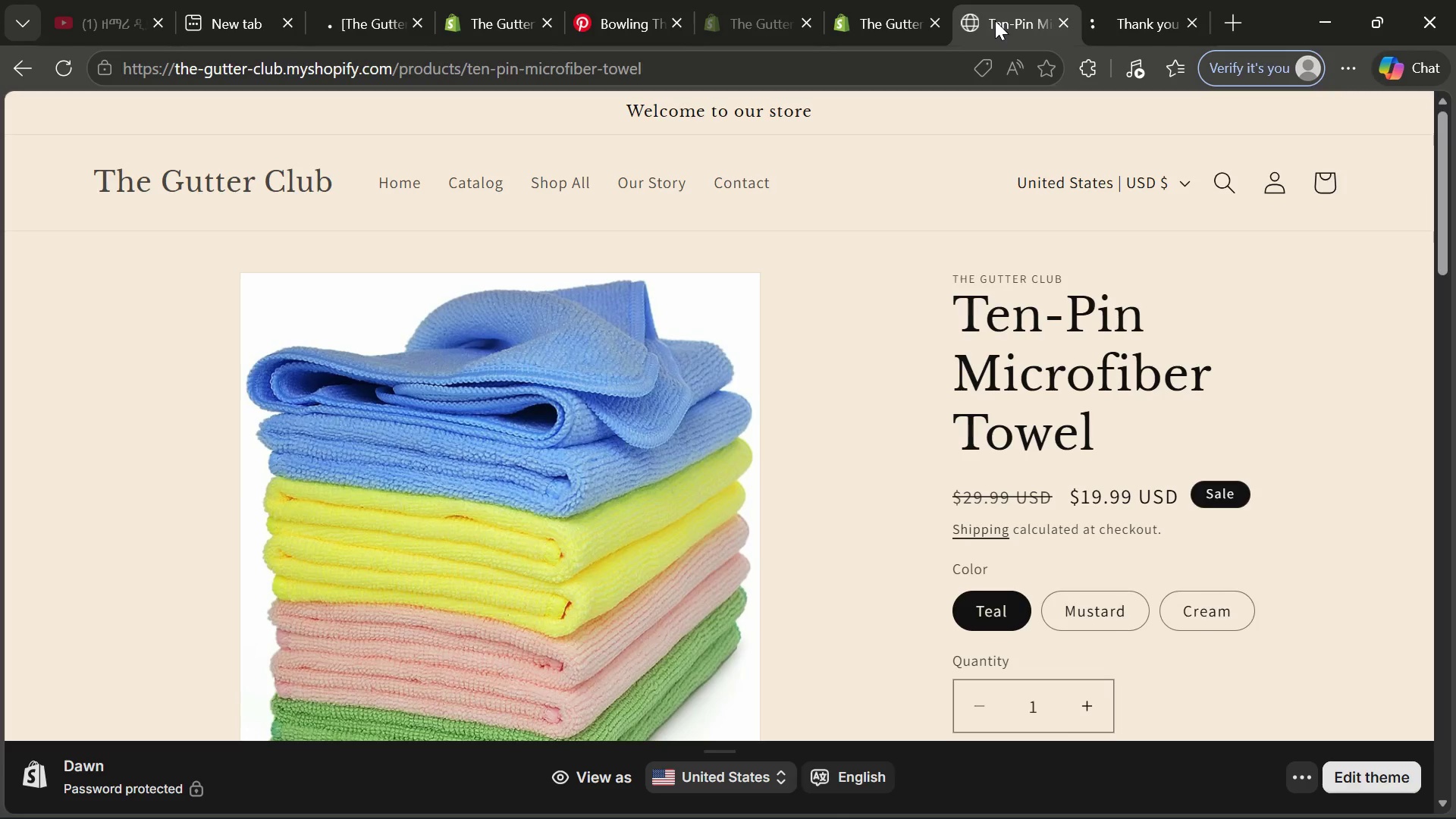 
left_click([1149, 22])
 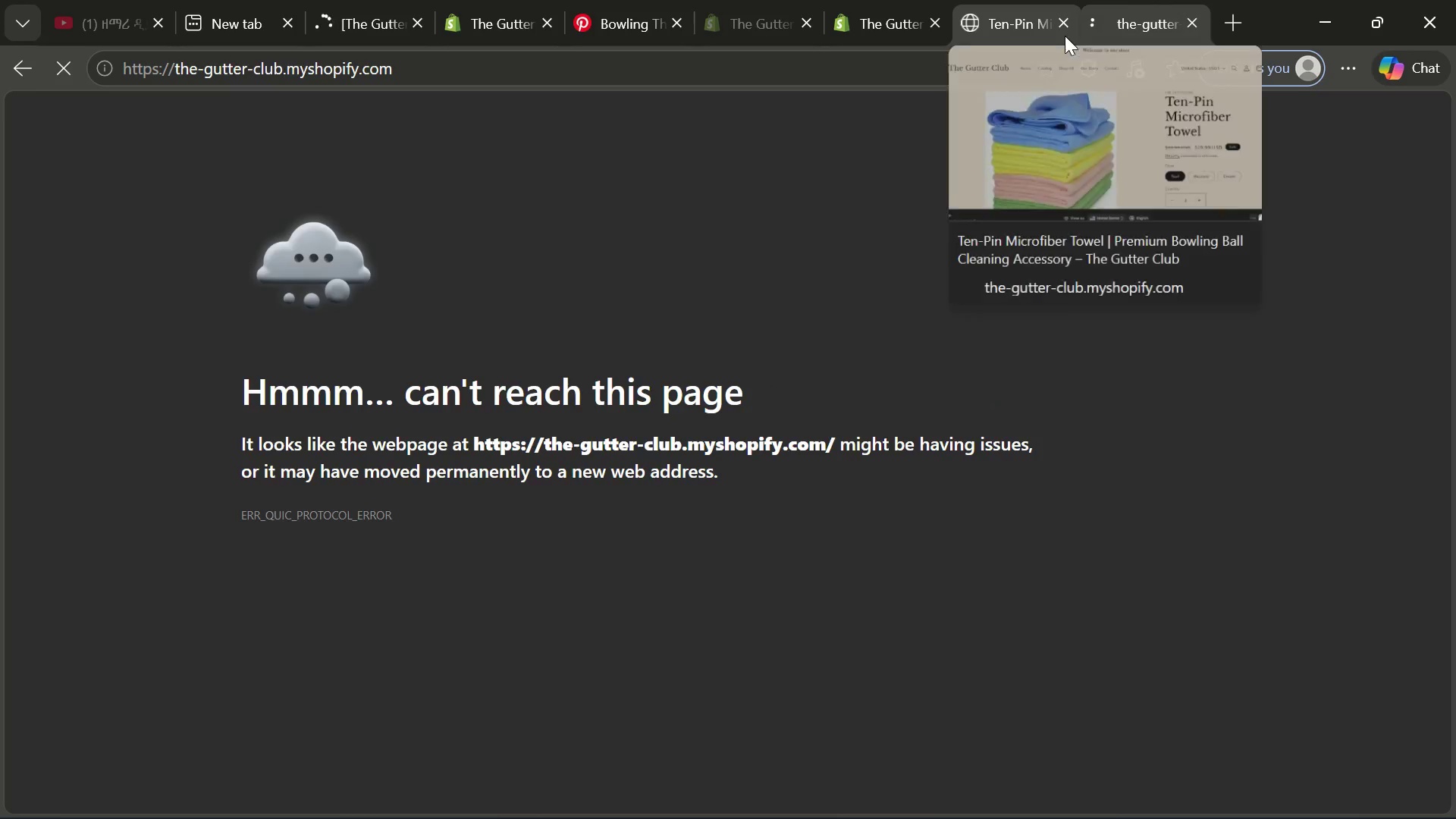 
wait(7.05)
 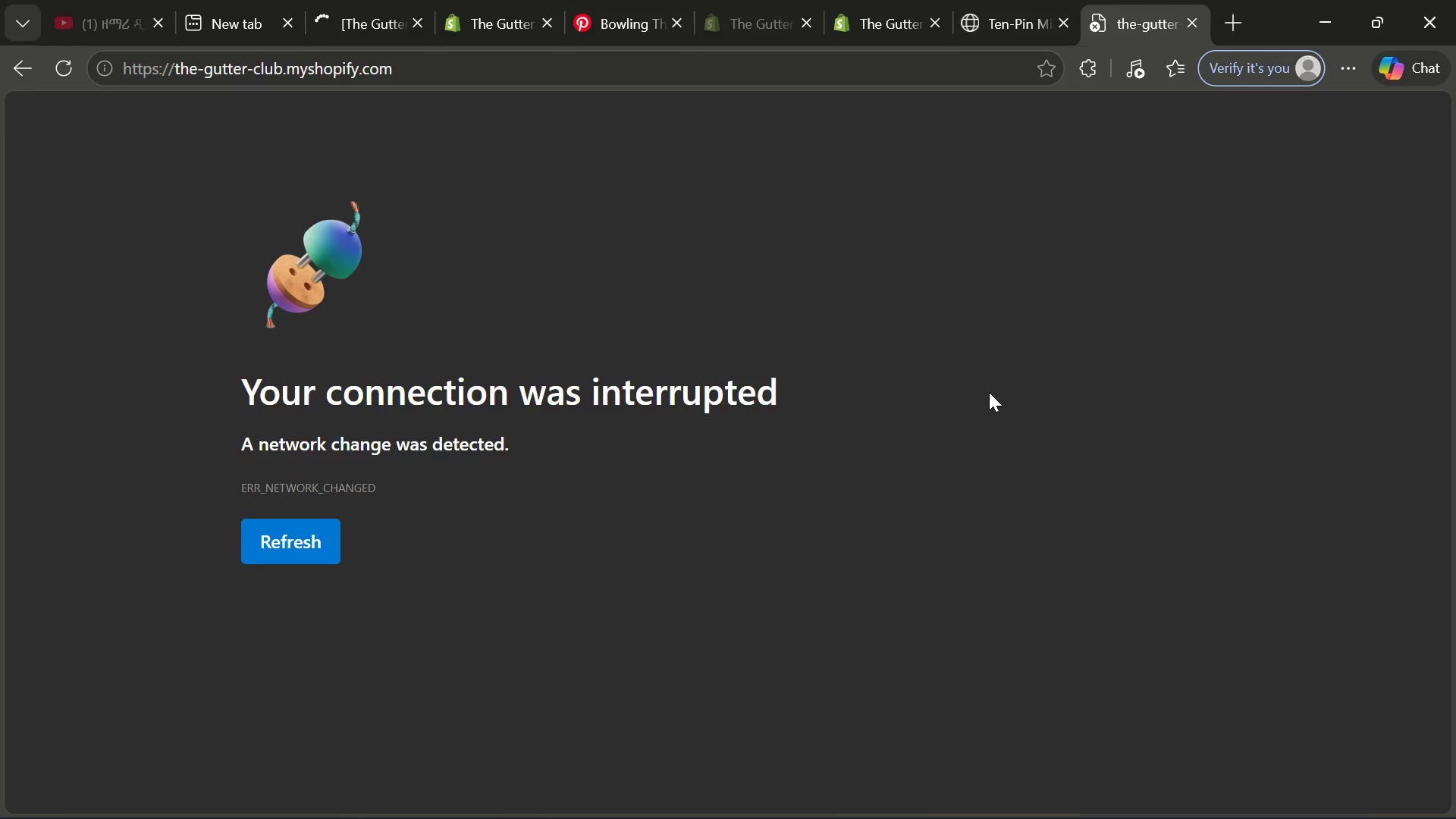 
left_click([1031, 20])
 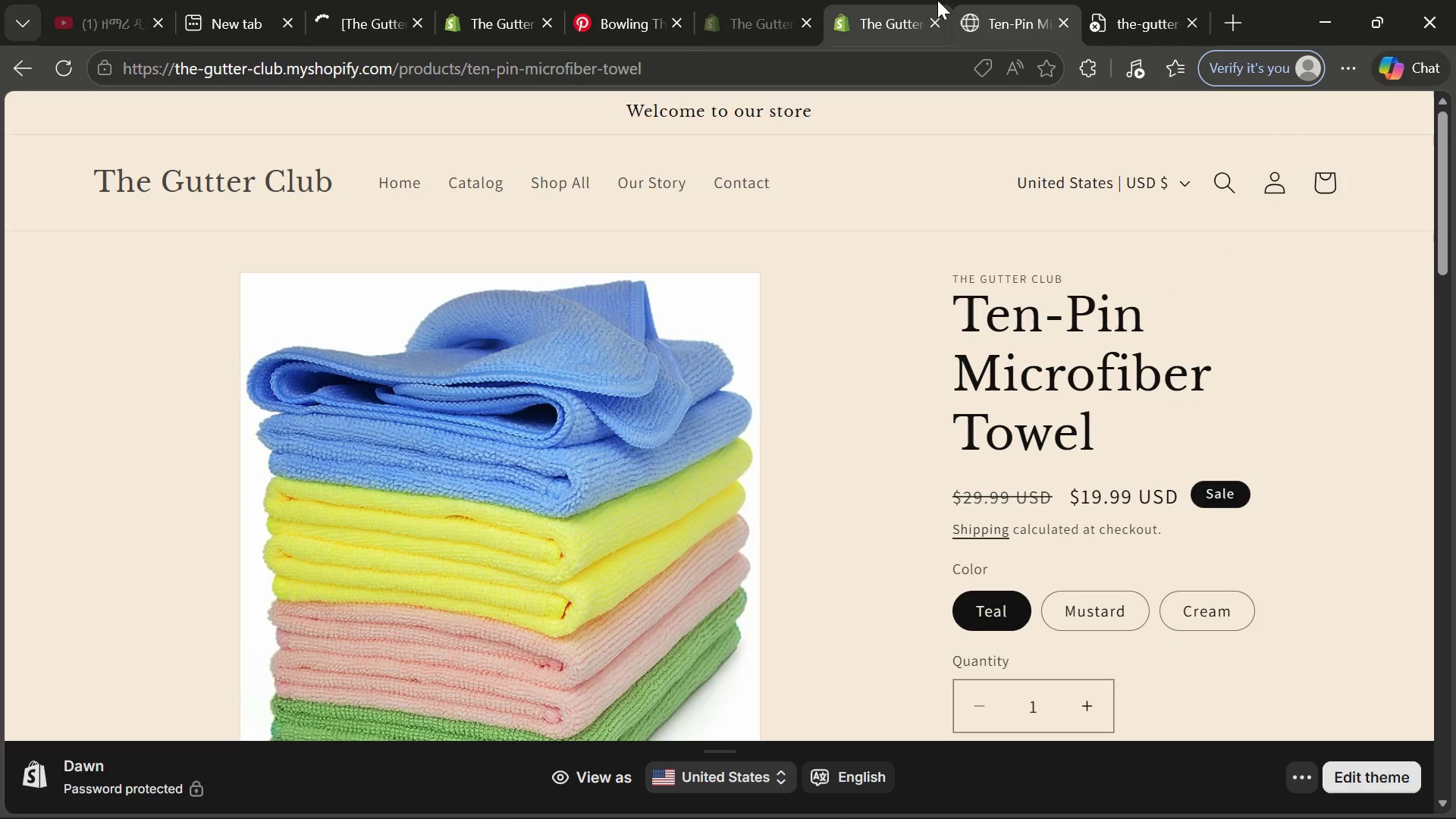 
left_click([894, 17])
 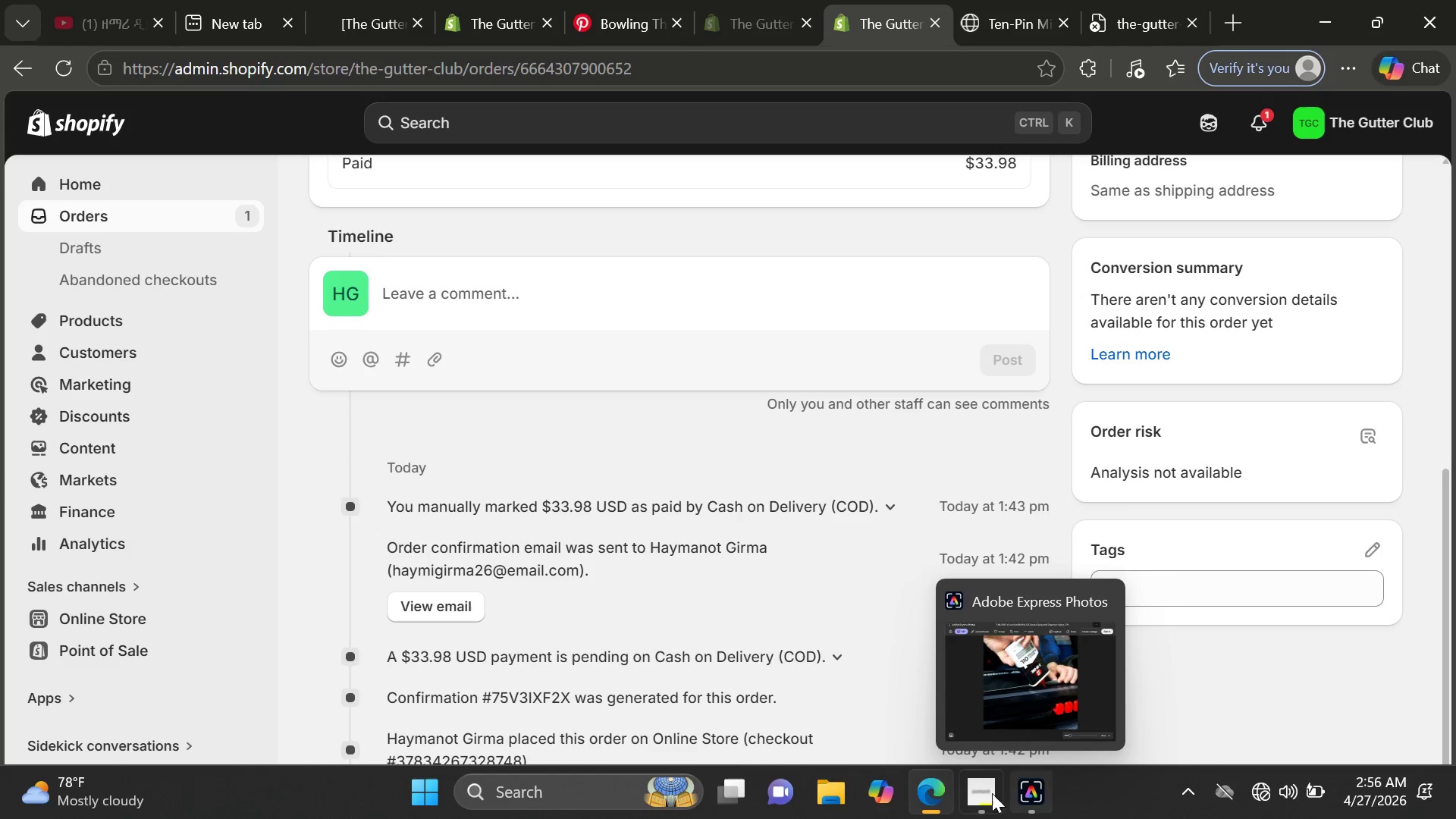 
left_click([979, 792])